 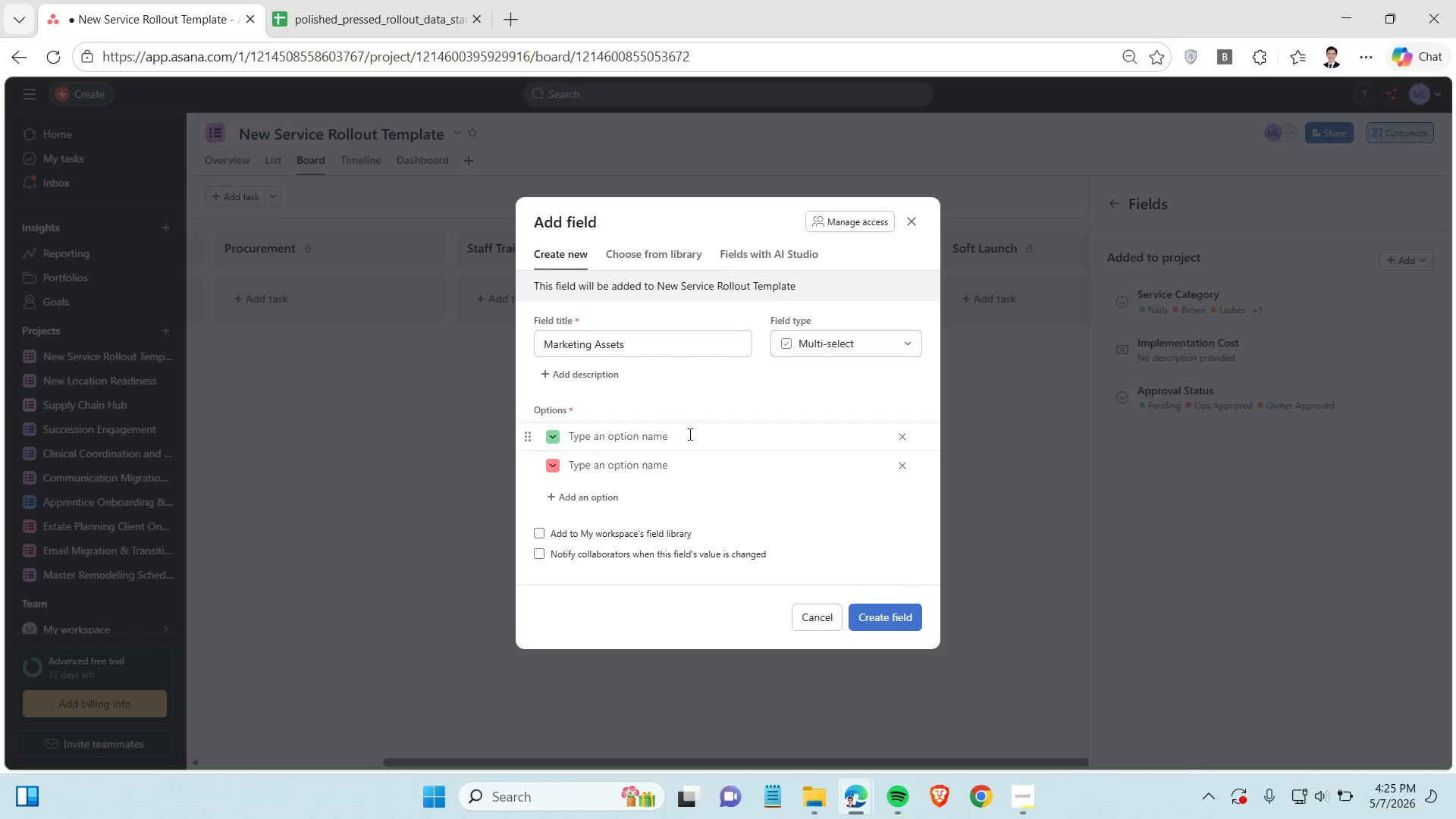 
left_click([654, 443])
 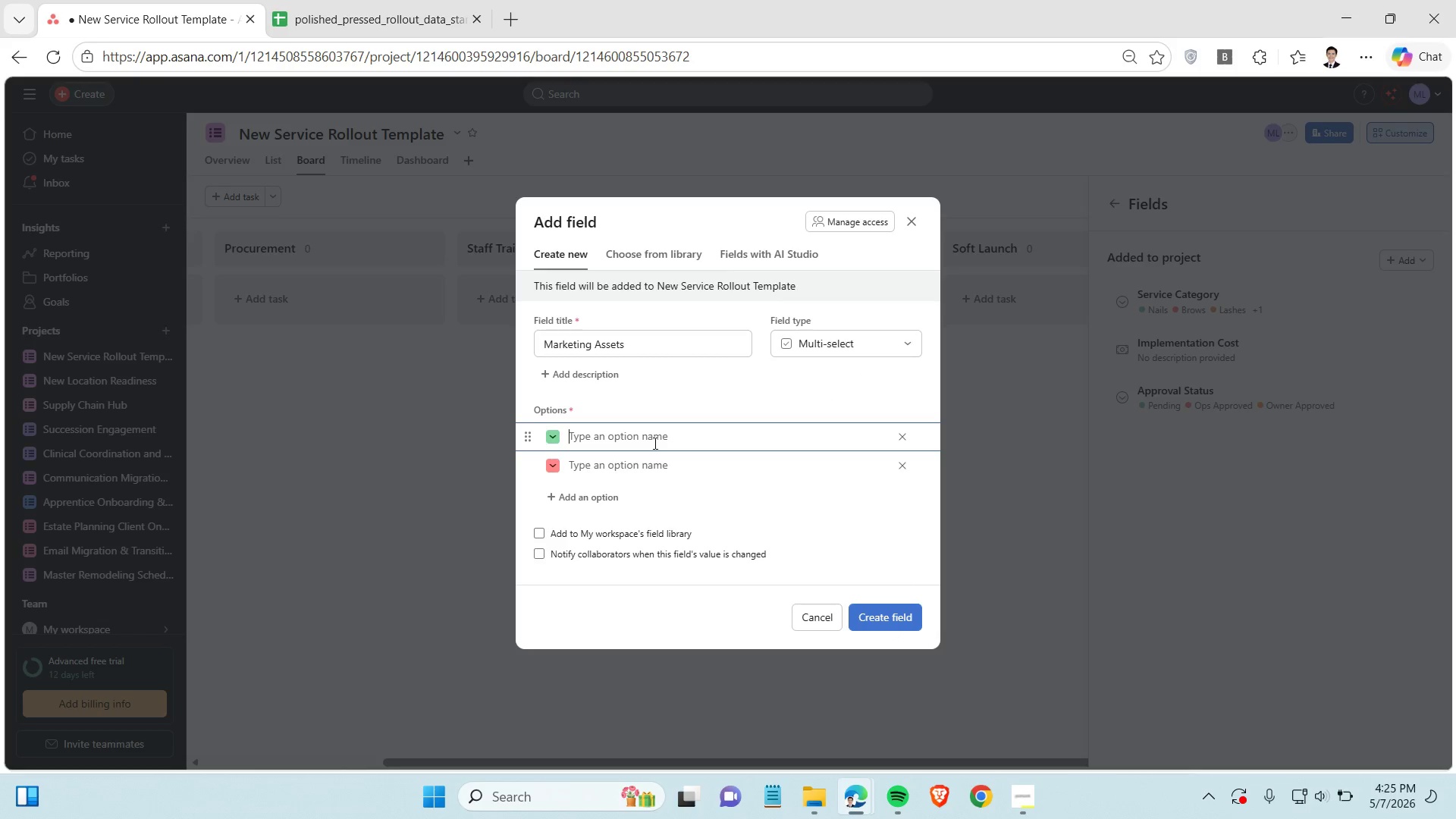 
type(Yes)
 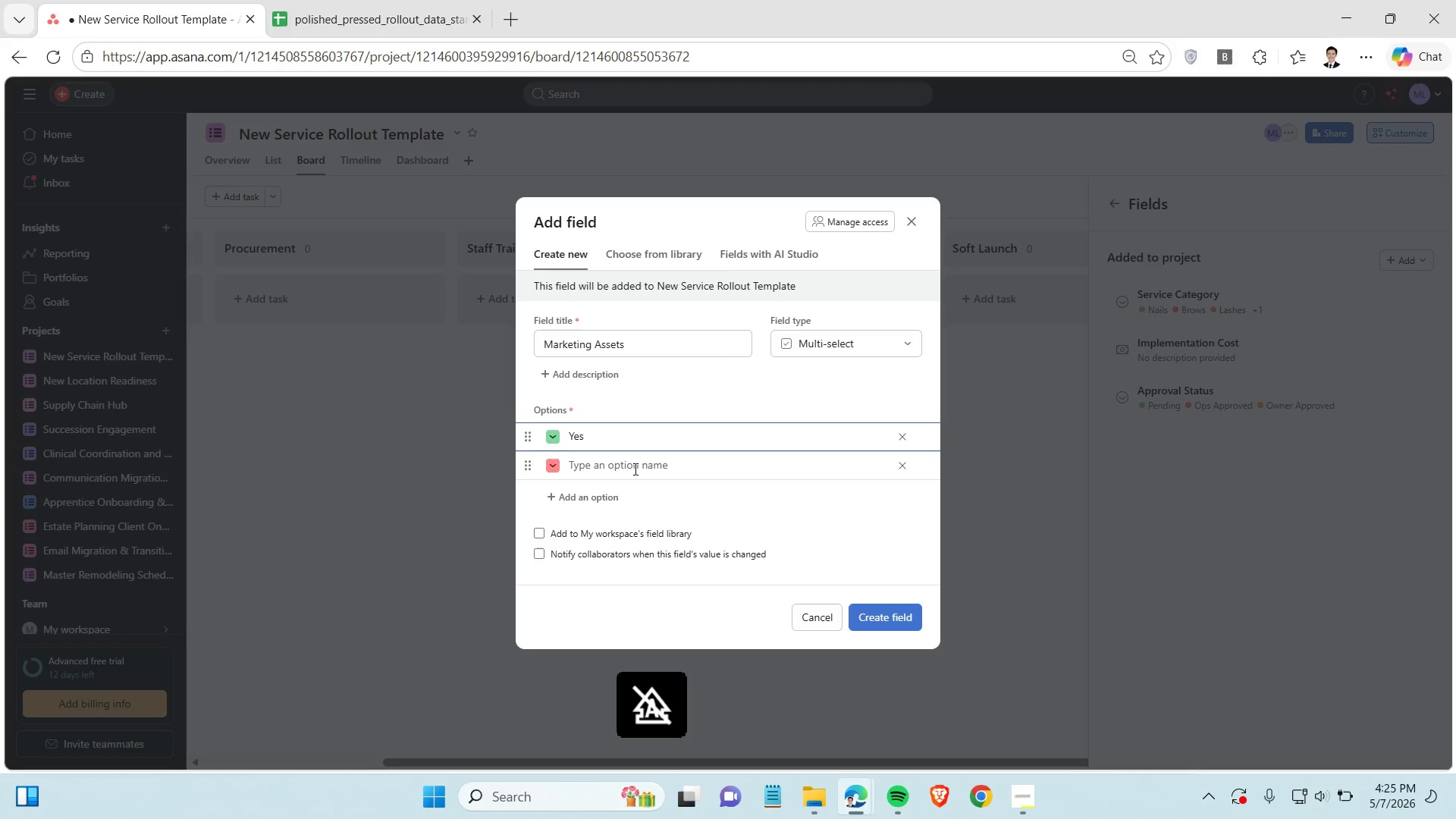 
left_click([634, 469])
 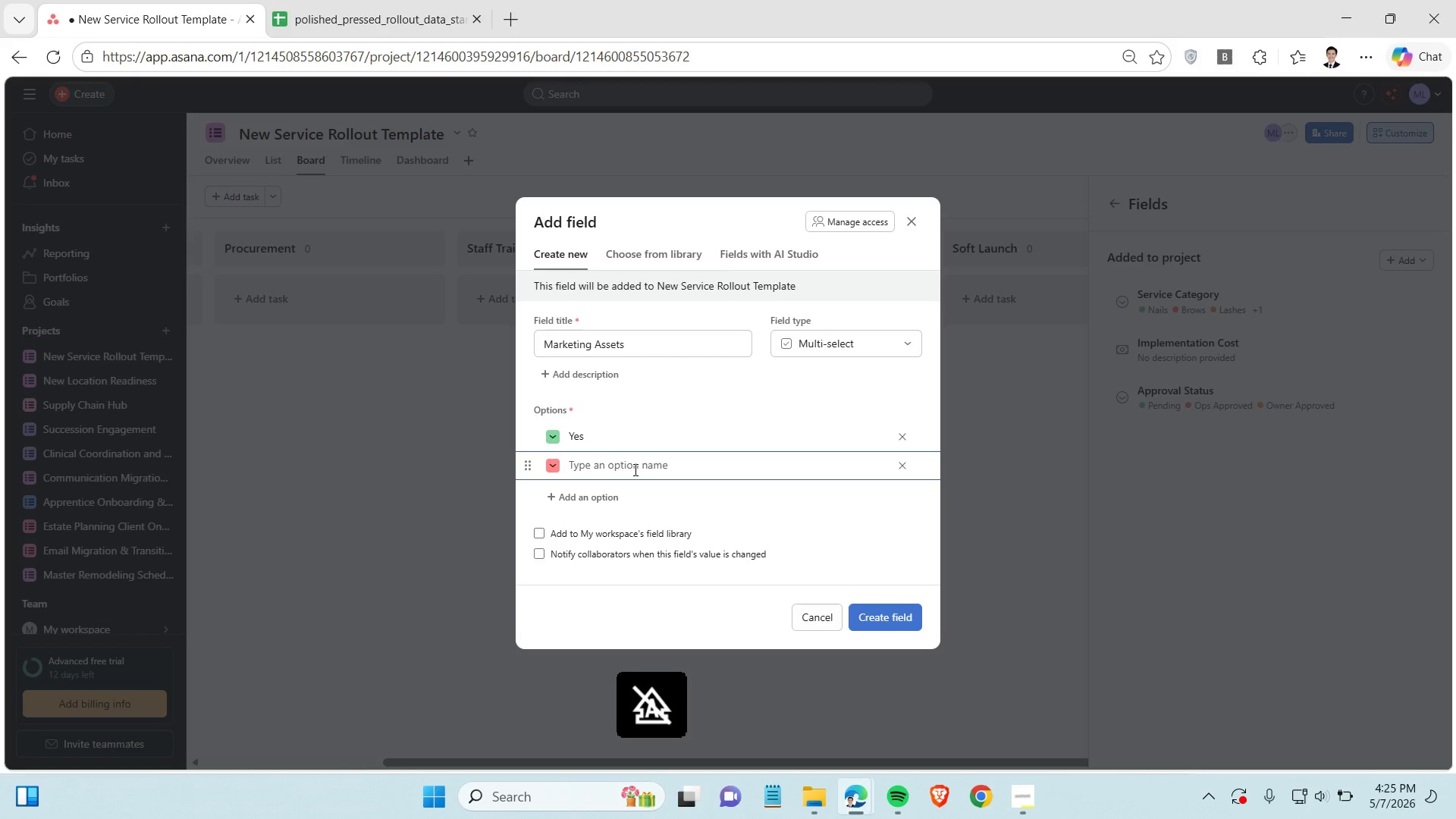 
type(N)
key(Backspace)
key(Backspace)
key(Backspace)
key(Backspace)
key(Backspace)
type(True)
 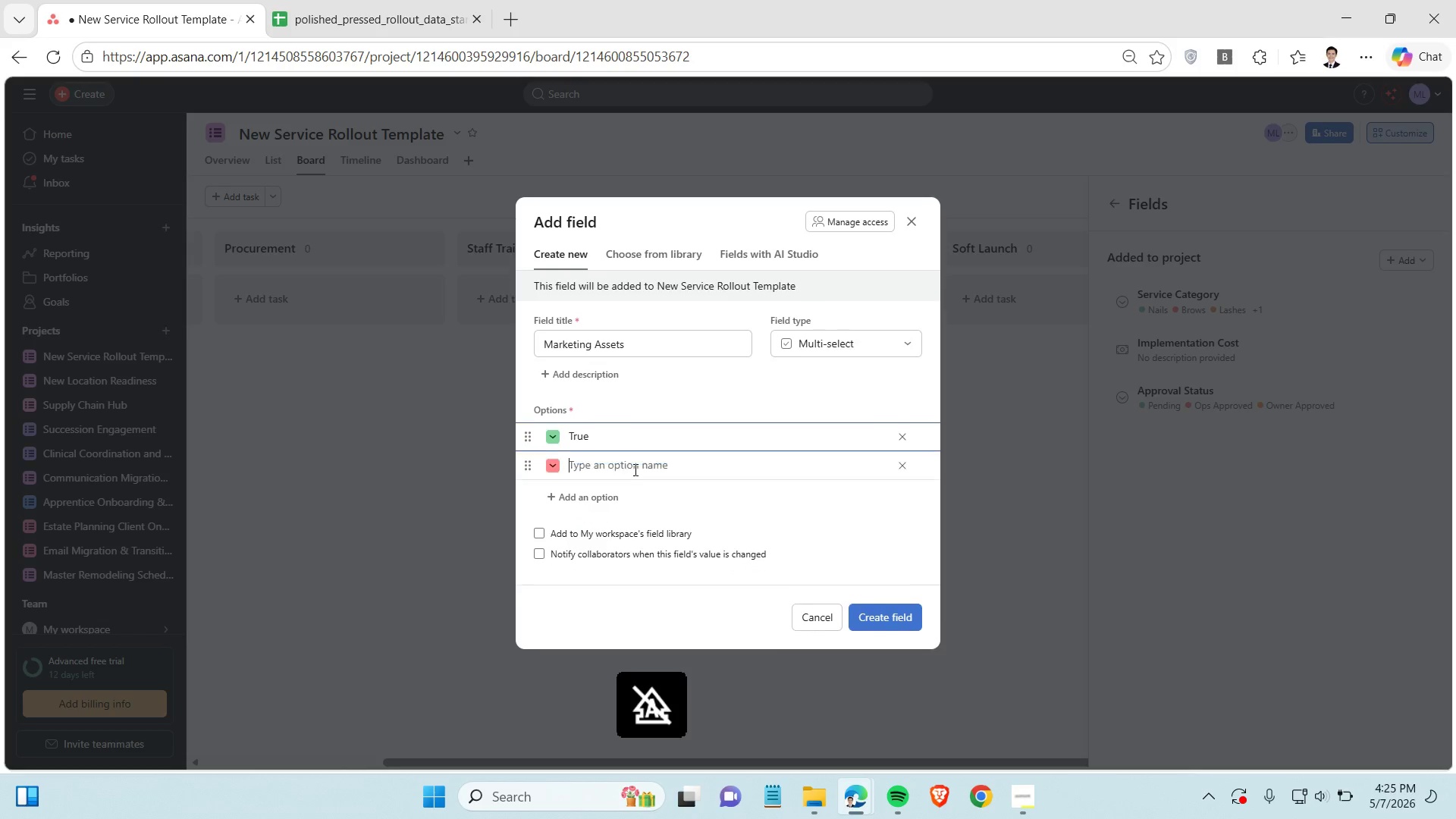 
key(Enter)
 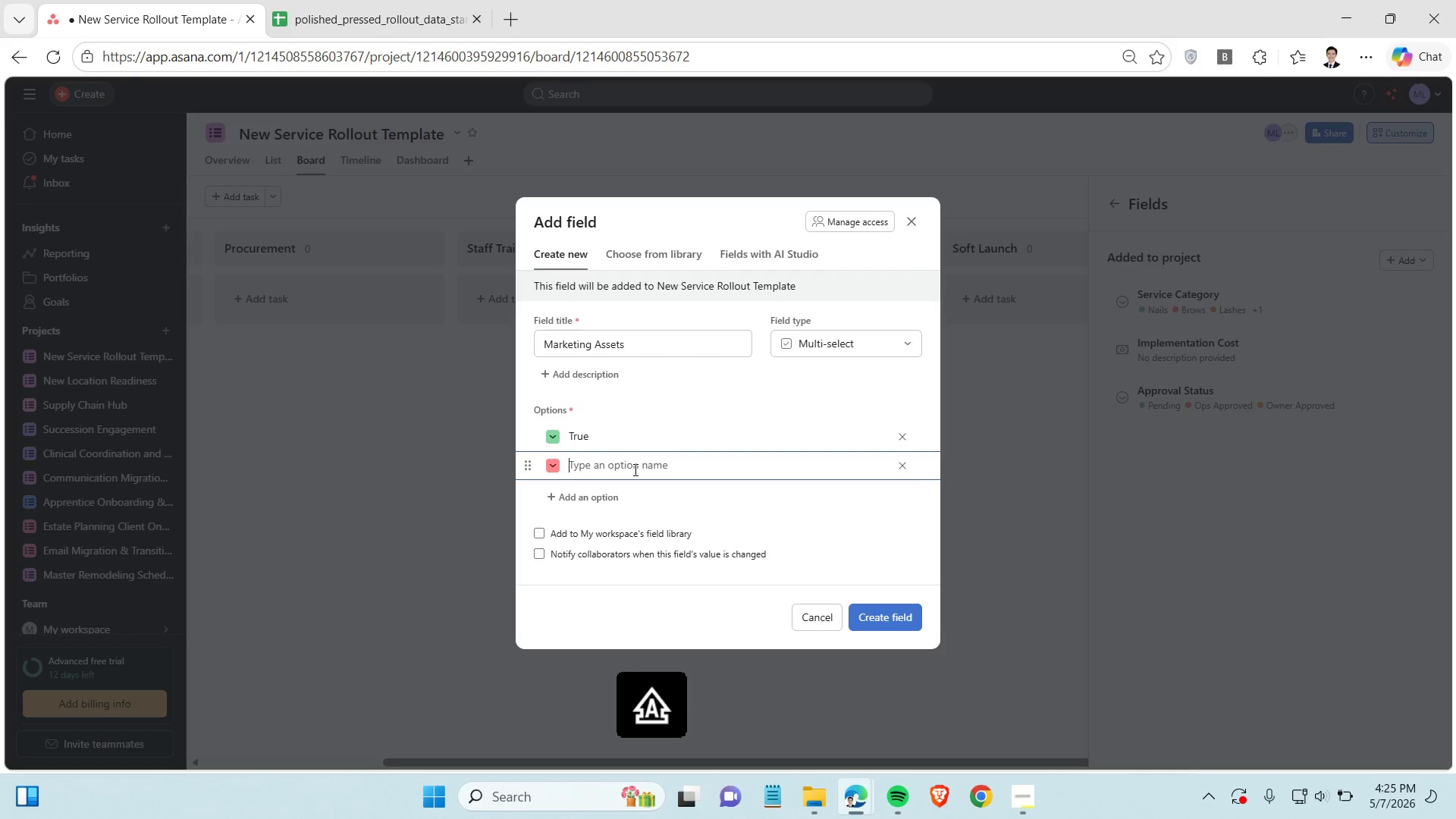 
type(False)
 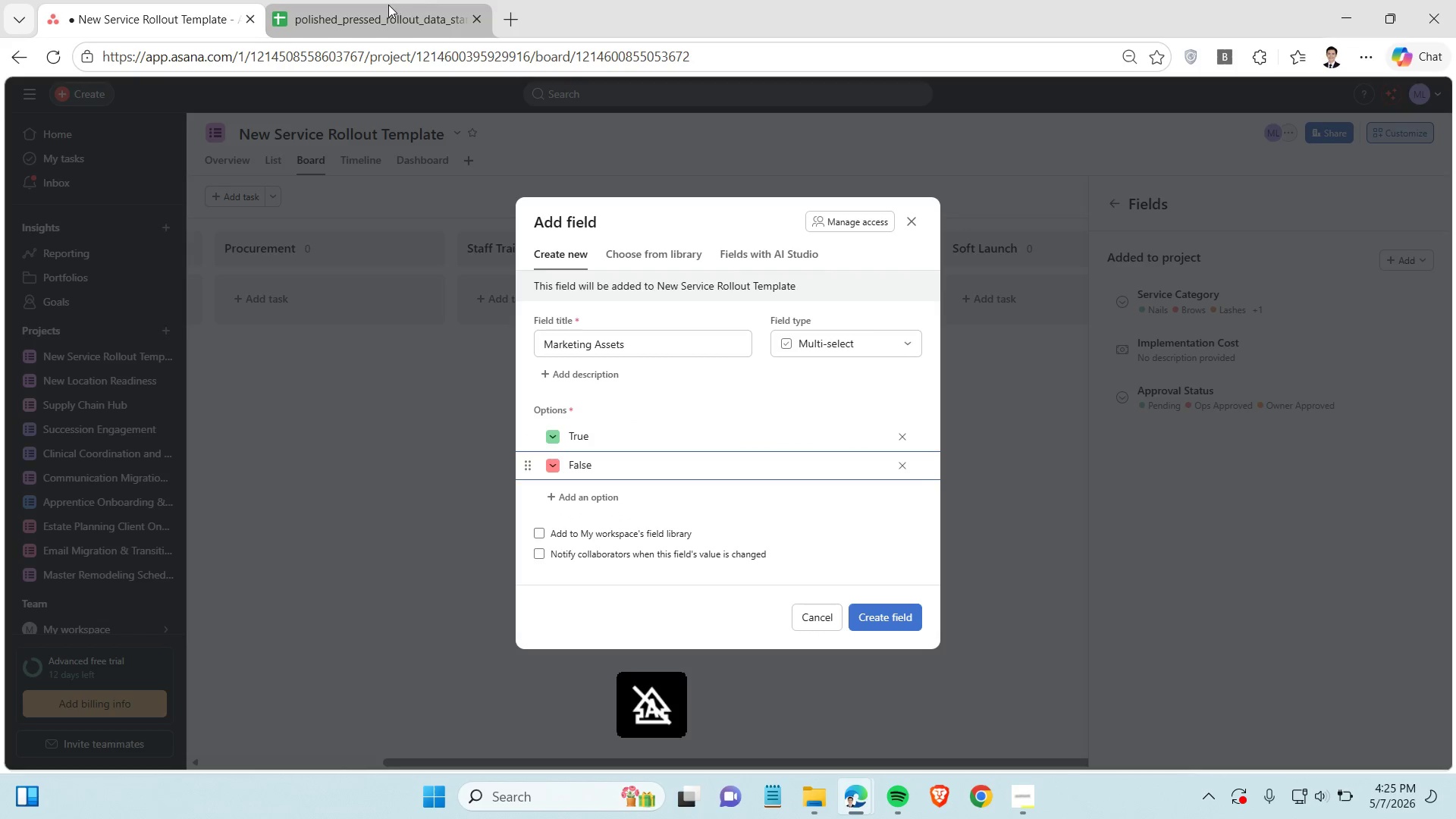 
left_click([388, 5])
 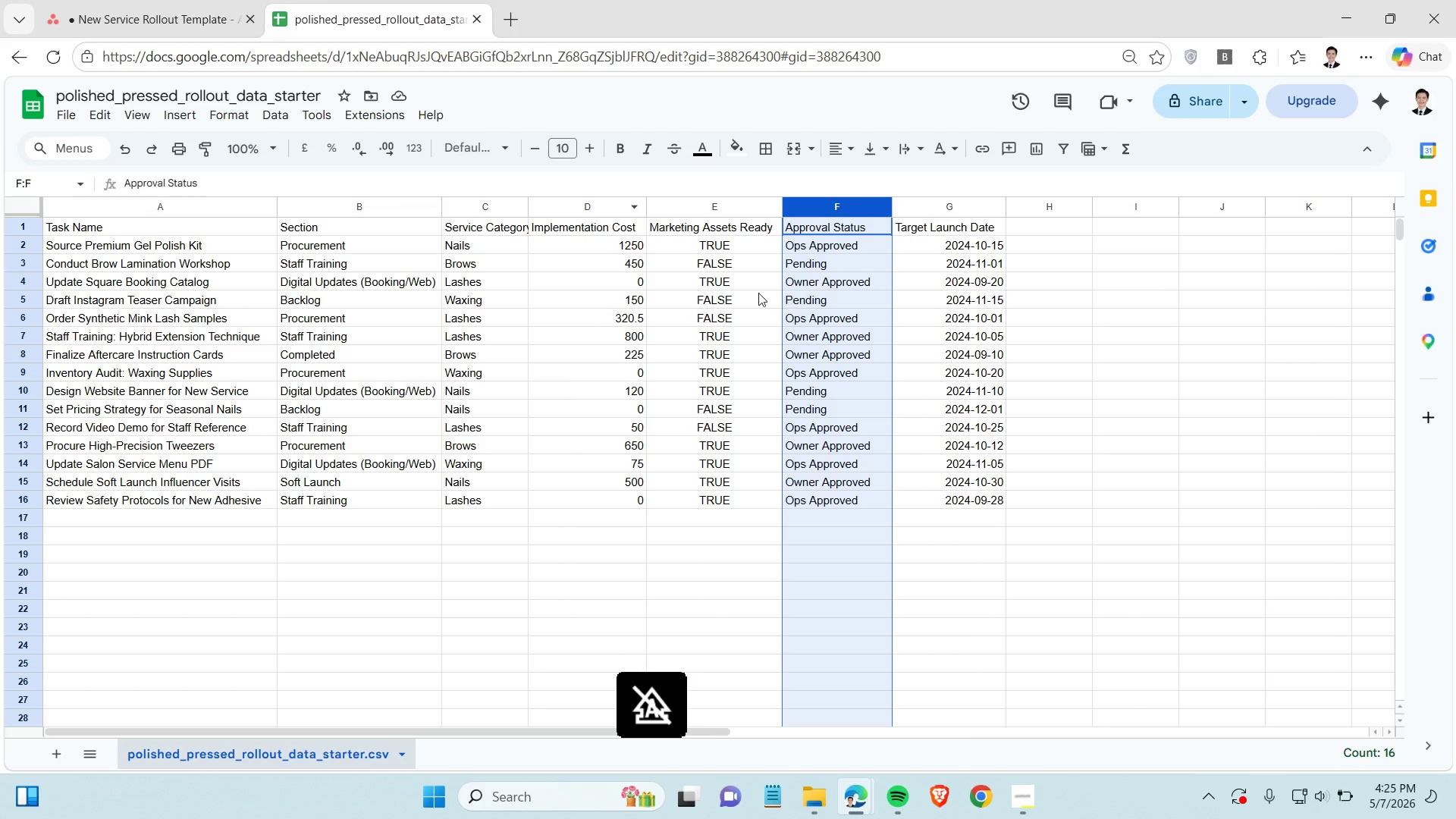 
left_click([745, 279])
 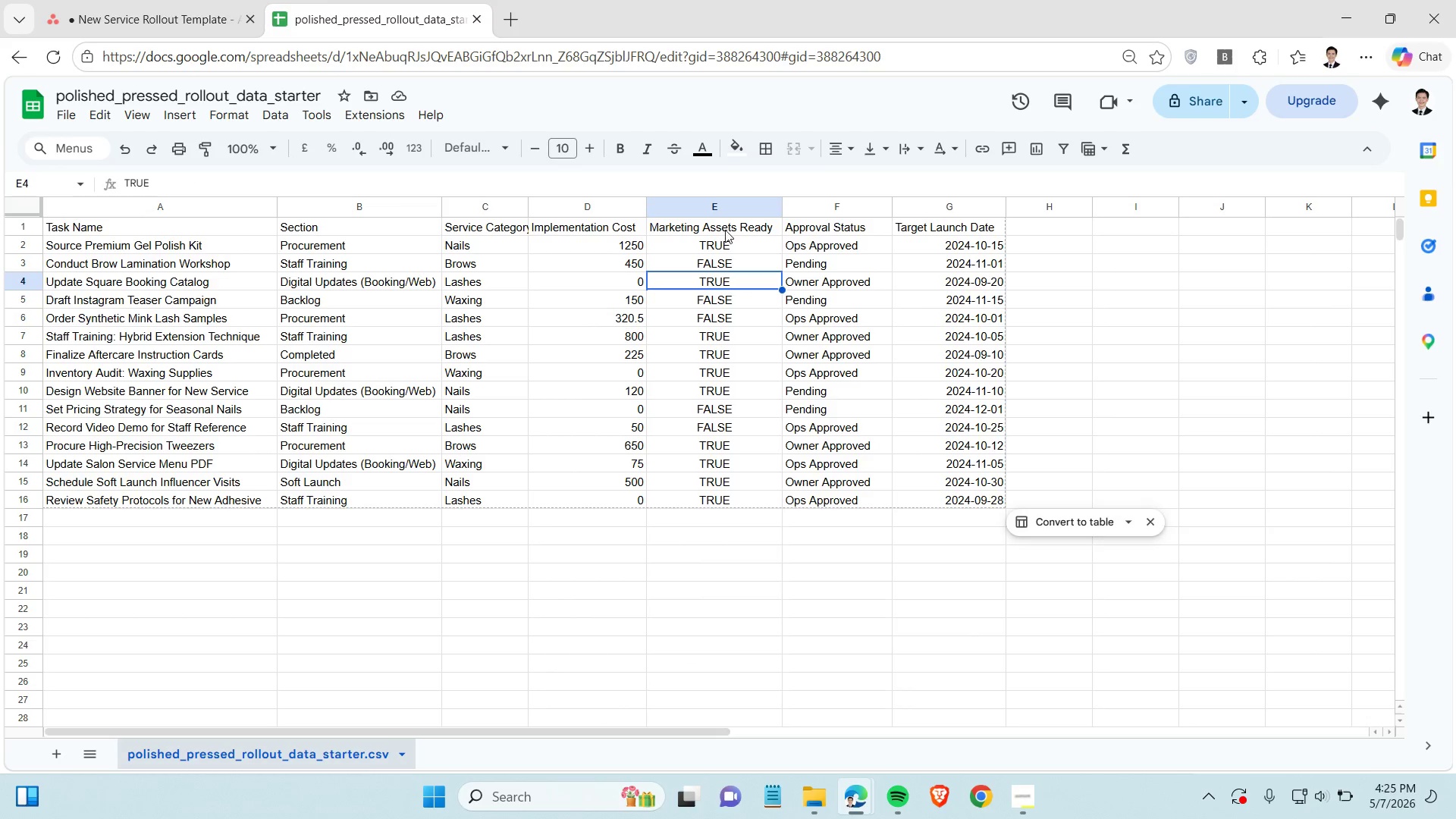 
left_click([725, 230])
 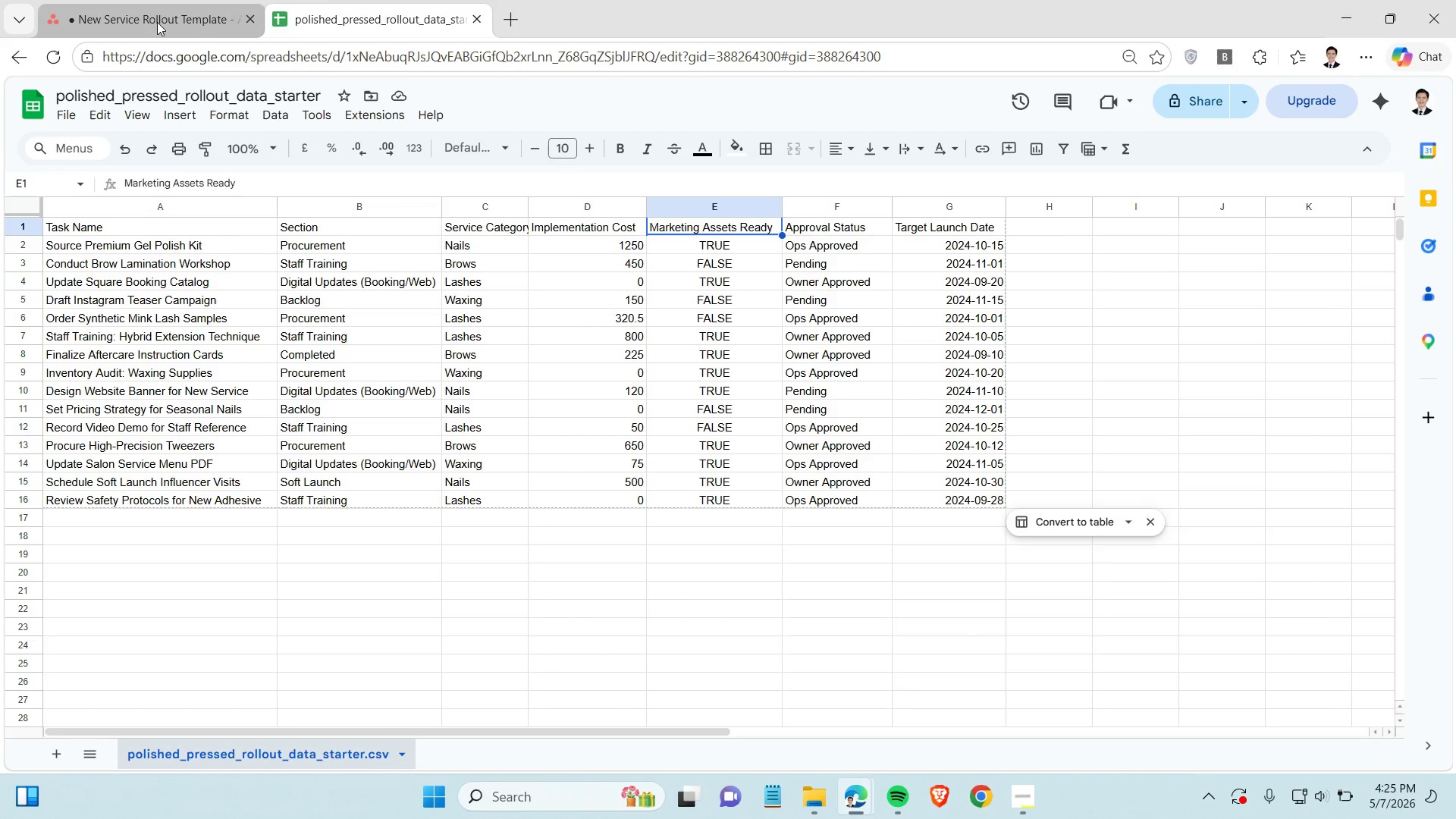 
left_click([155, 16])
 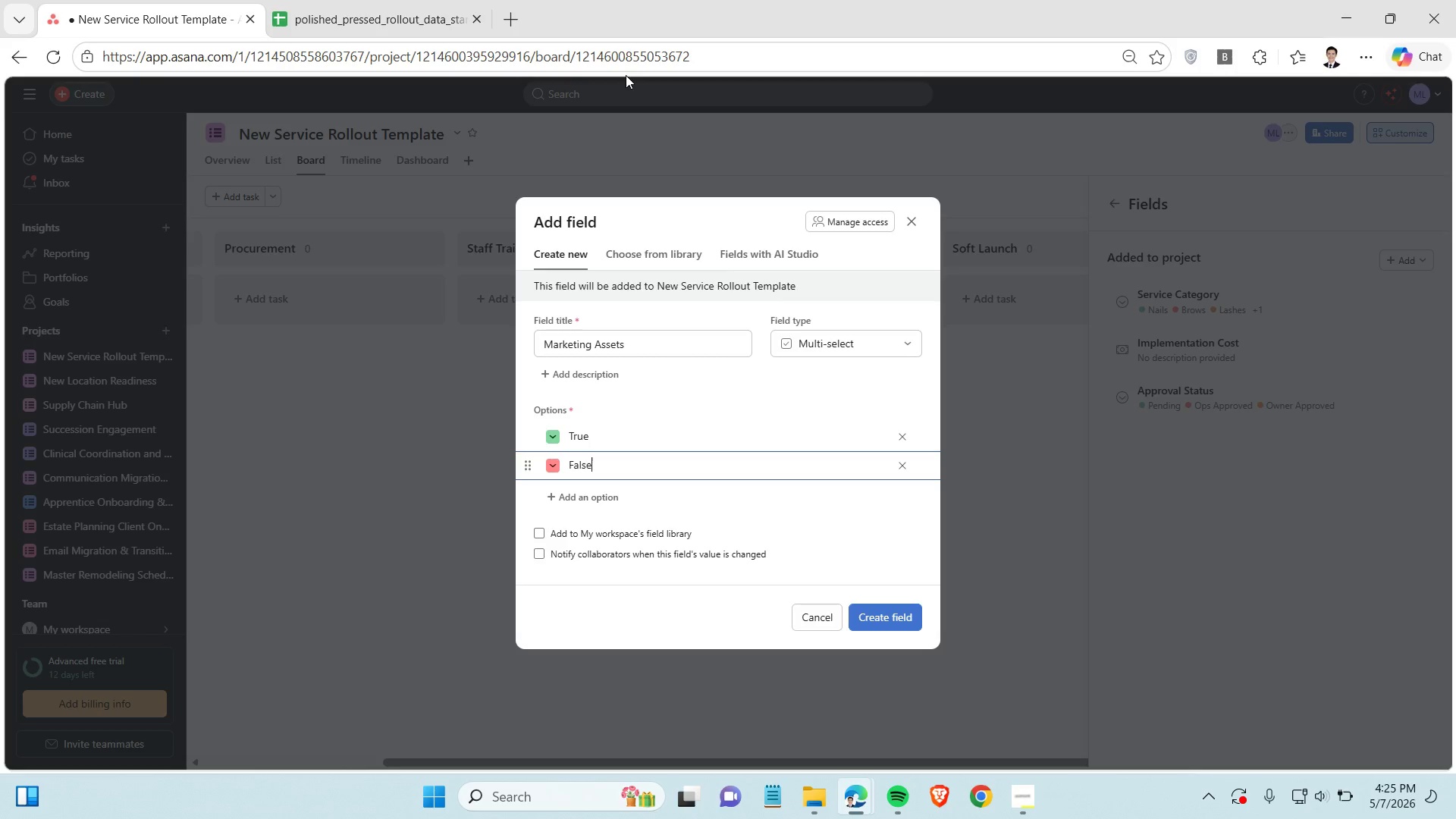 
wait(13.52)
 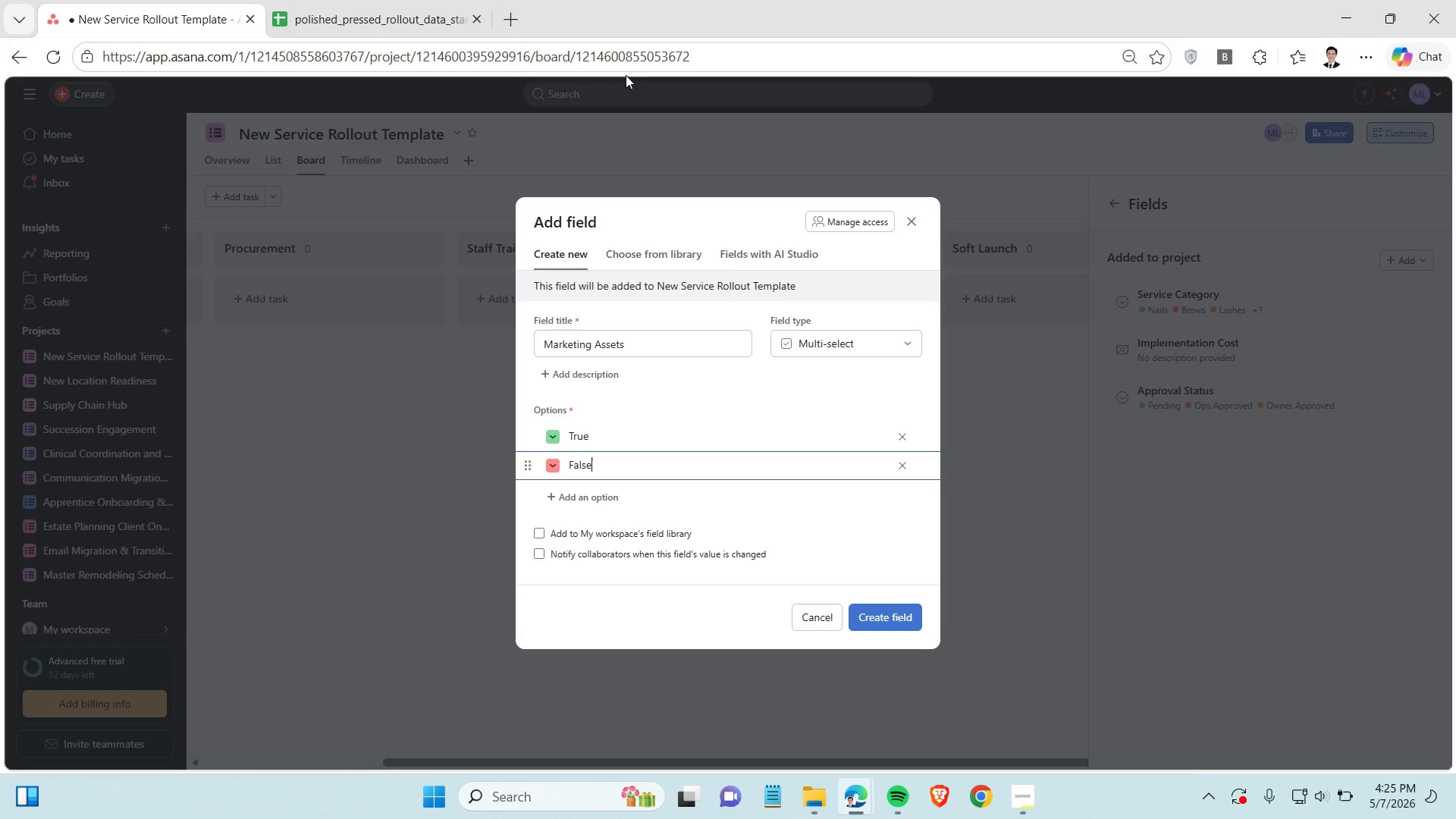 
left_click([896, 613])
 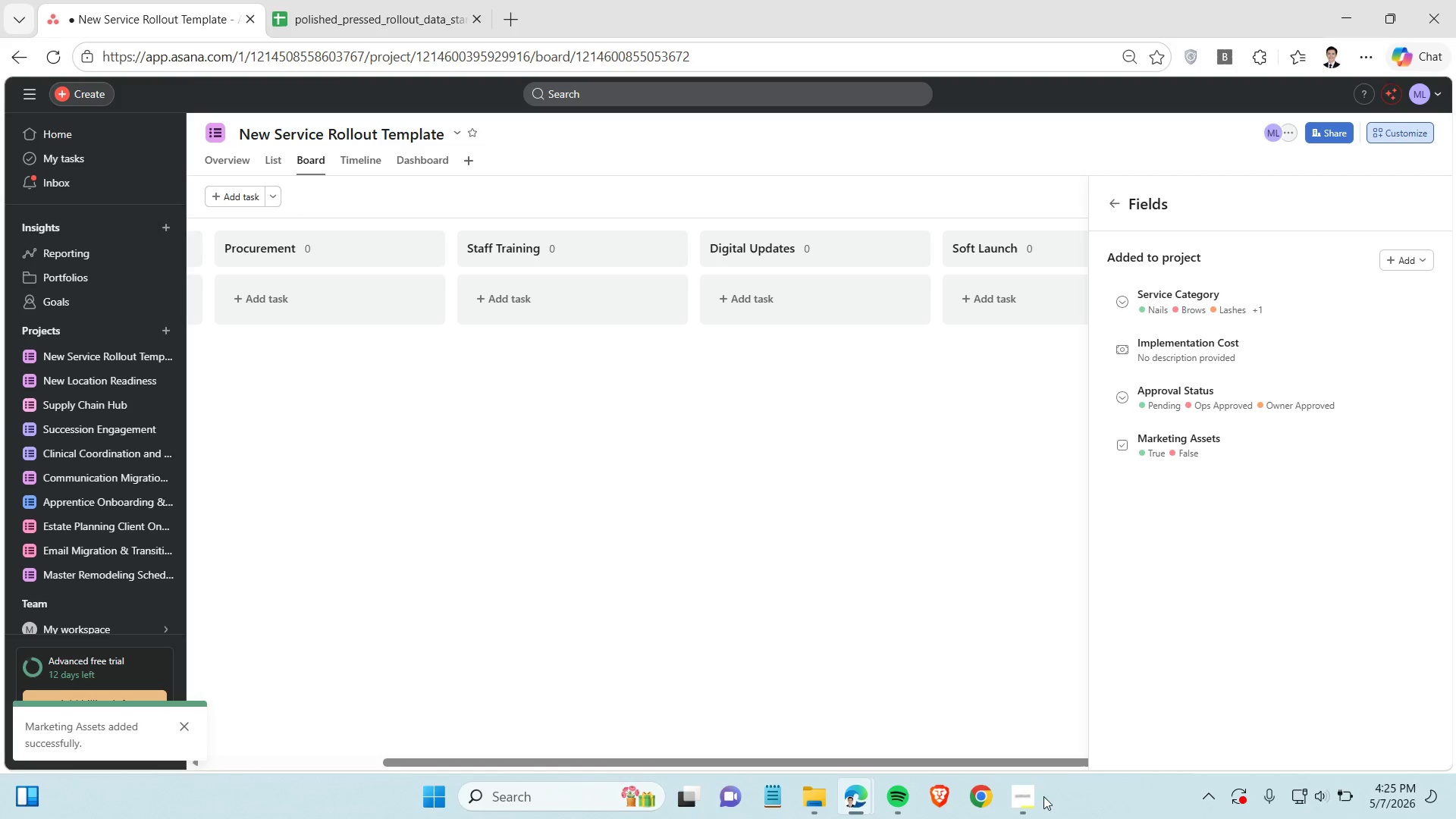 
left_click([1026, 796])